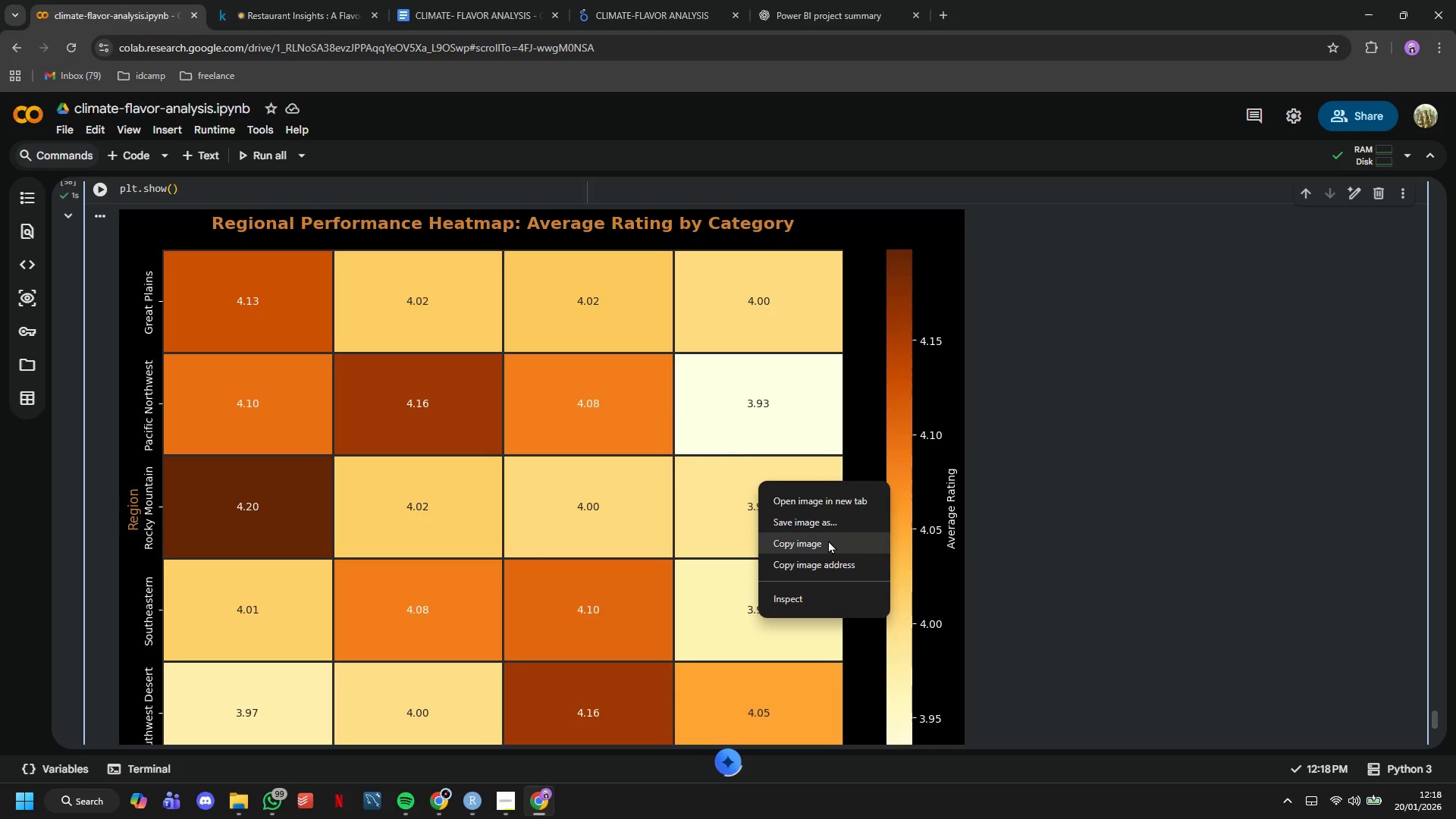 
left_click([829, 544])
 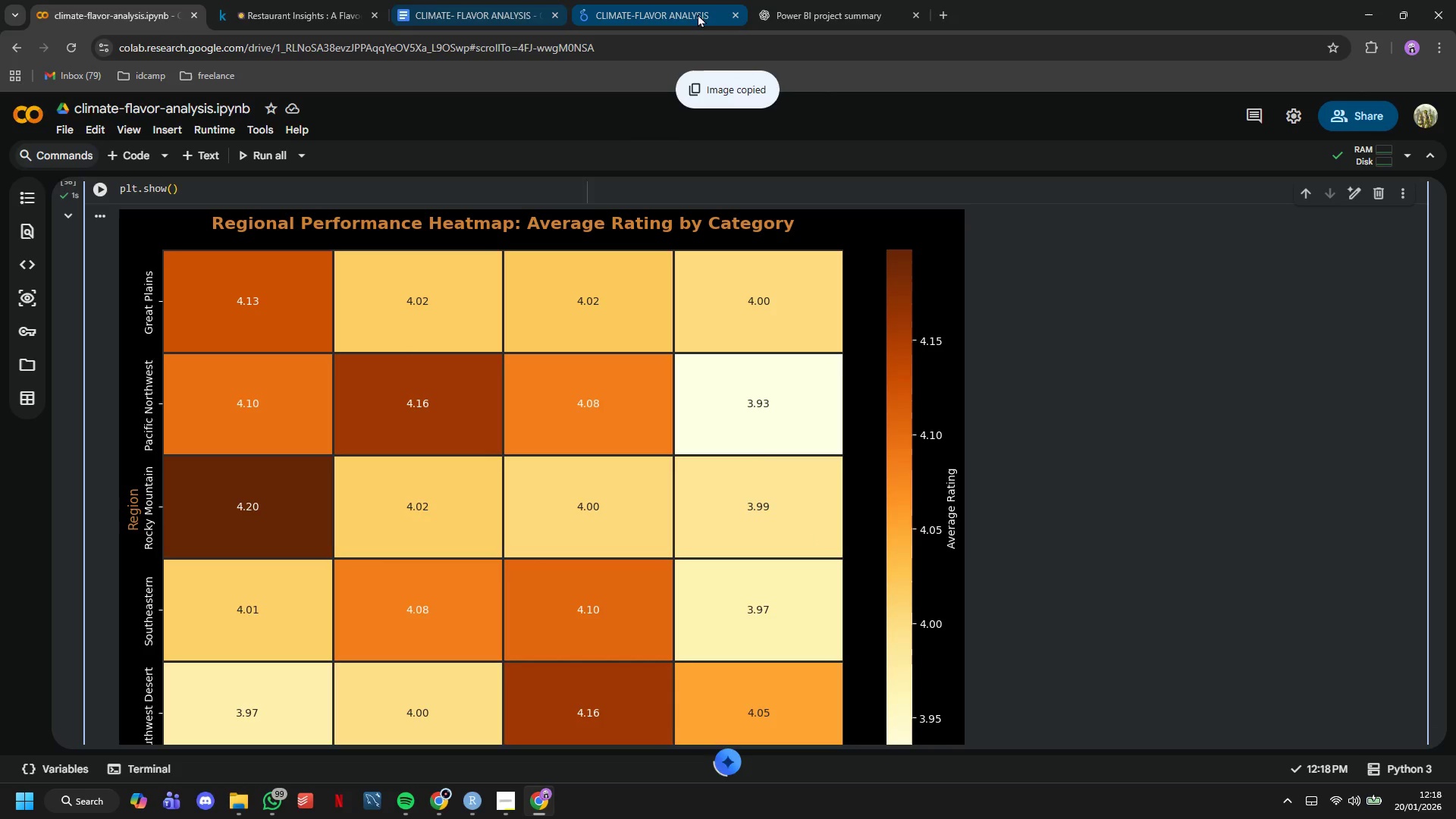 
left_click([482, 0])
 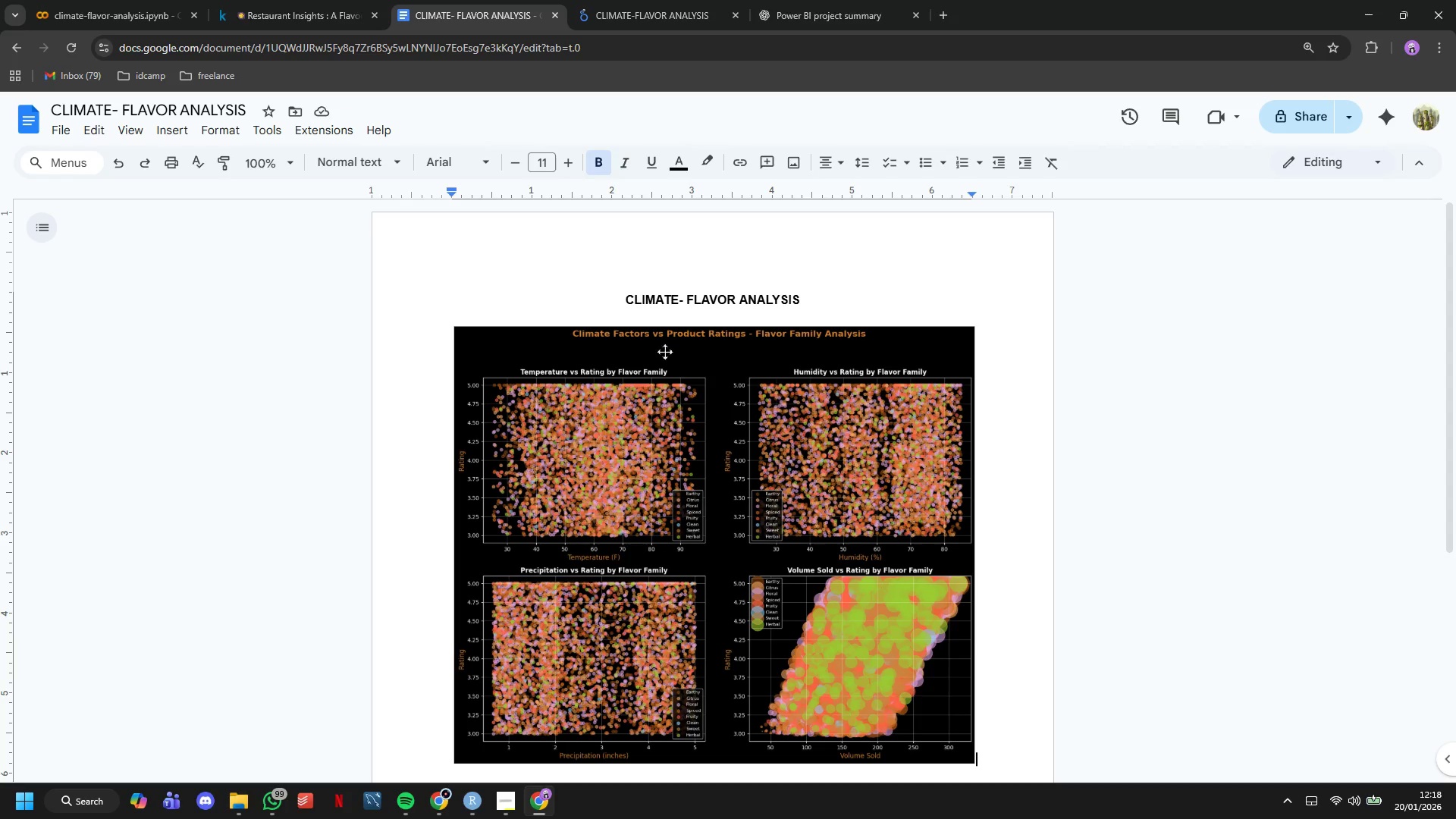 
scroll: coordinate [666, 356], scroll_direction: down, amount: 2.0
 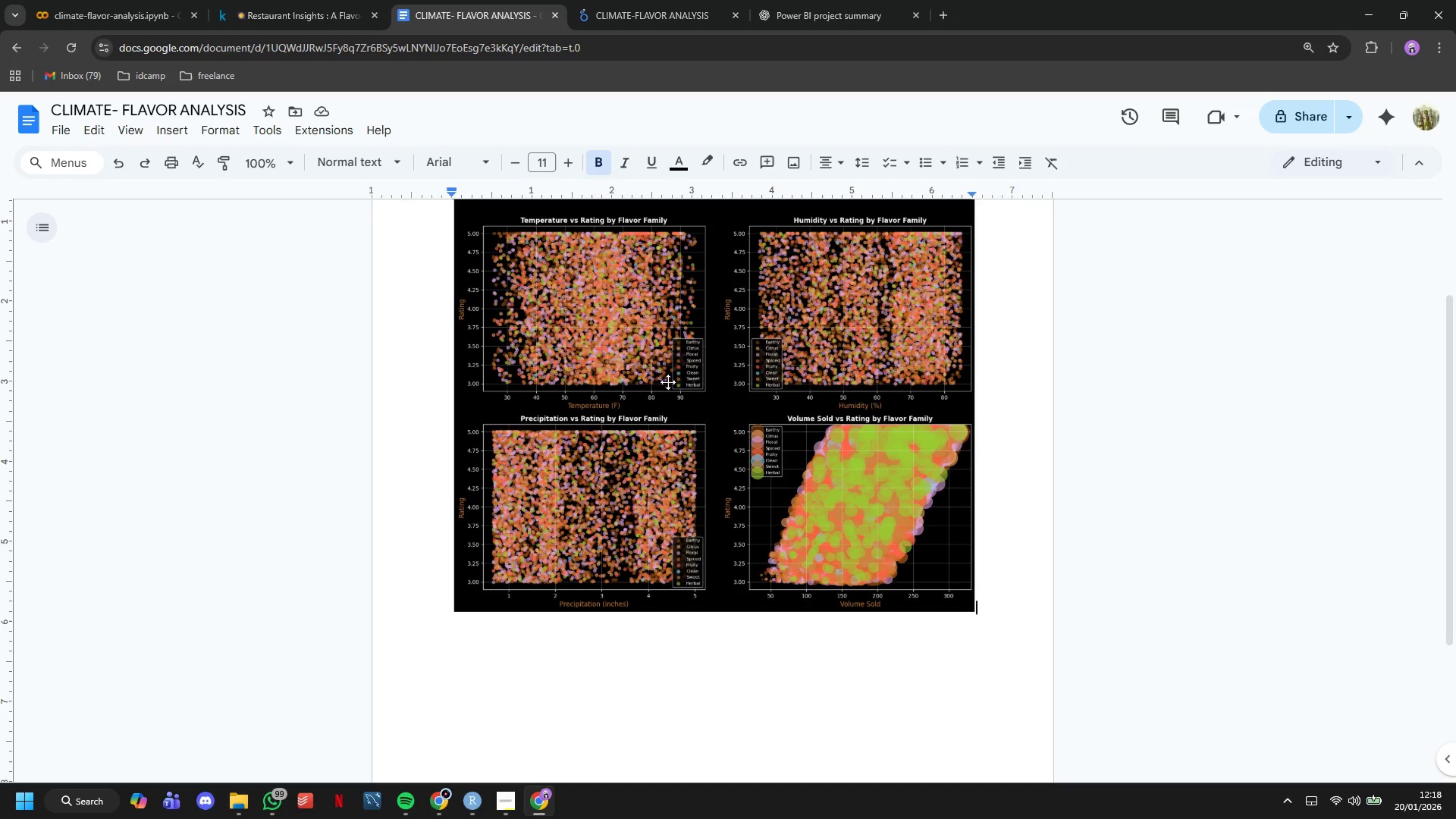 
key(Enter)
 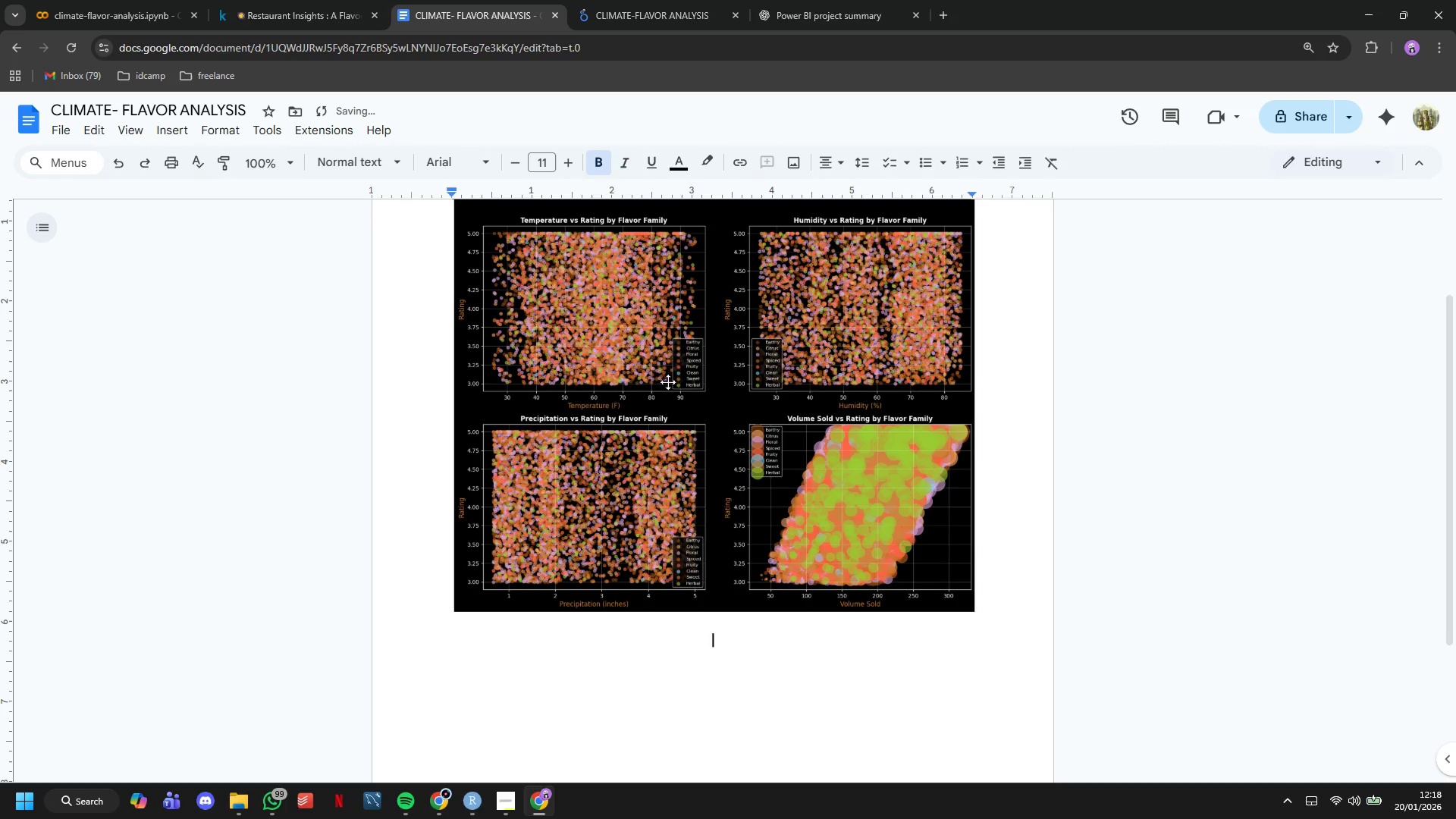 
key(Enter)
 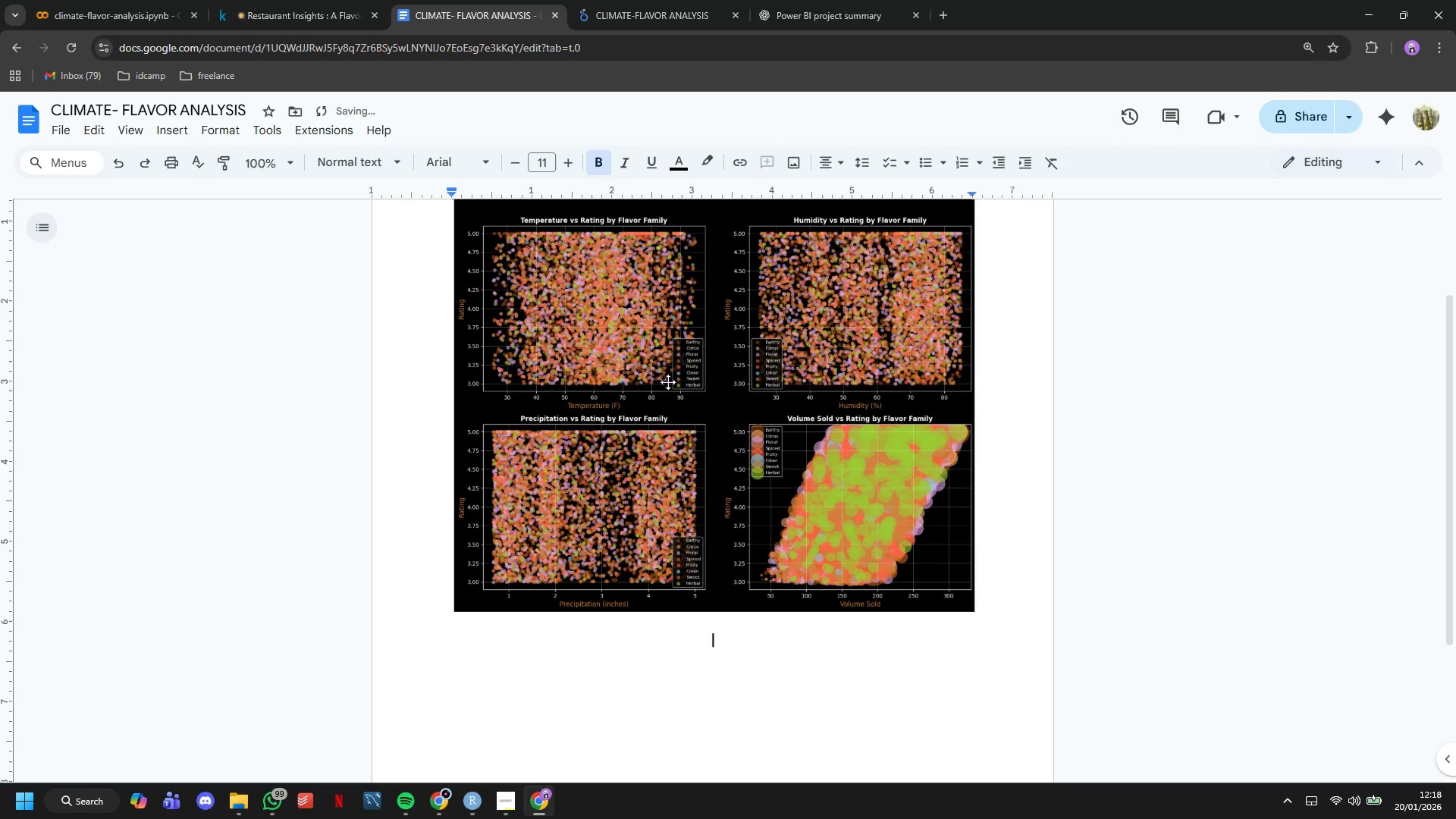 
key(Control+V)
 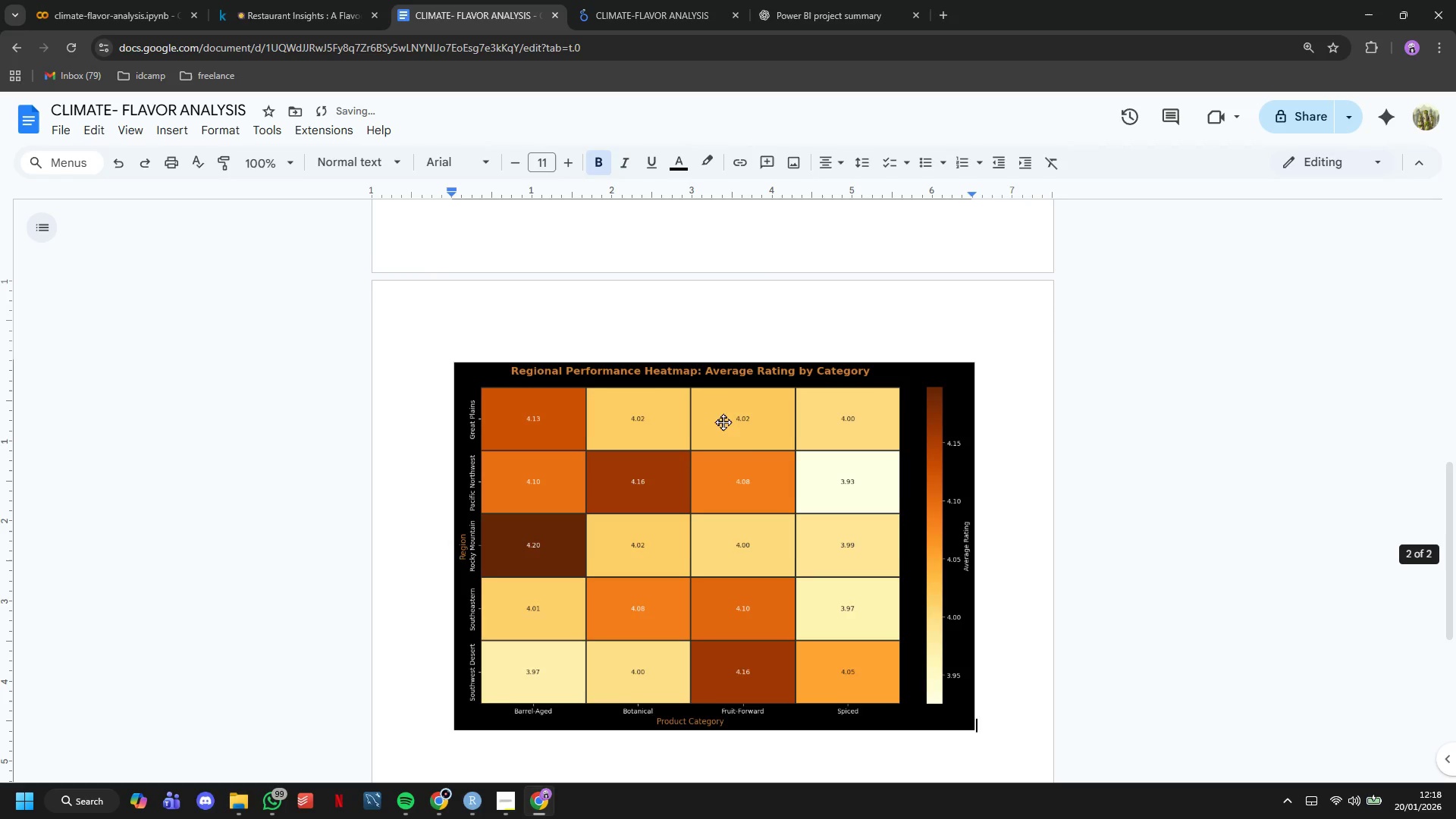 
scroll: coordinate [726, 423], scroll_direction: up, amount: 16.0
 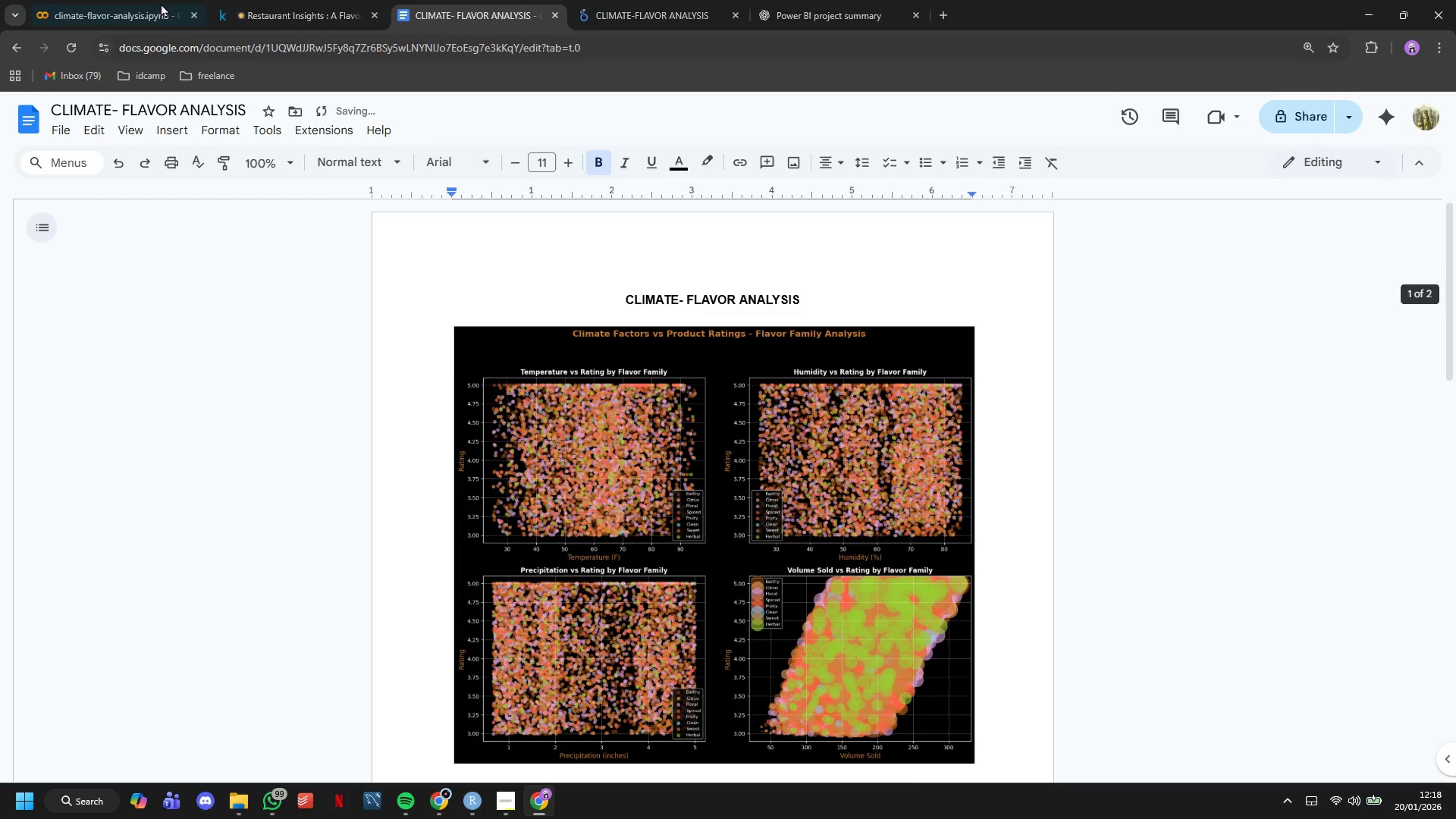 
left_click([149, 0])
 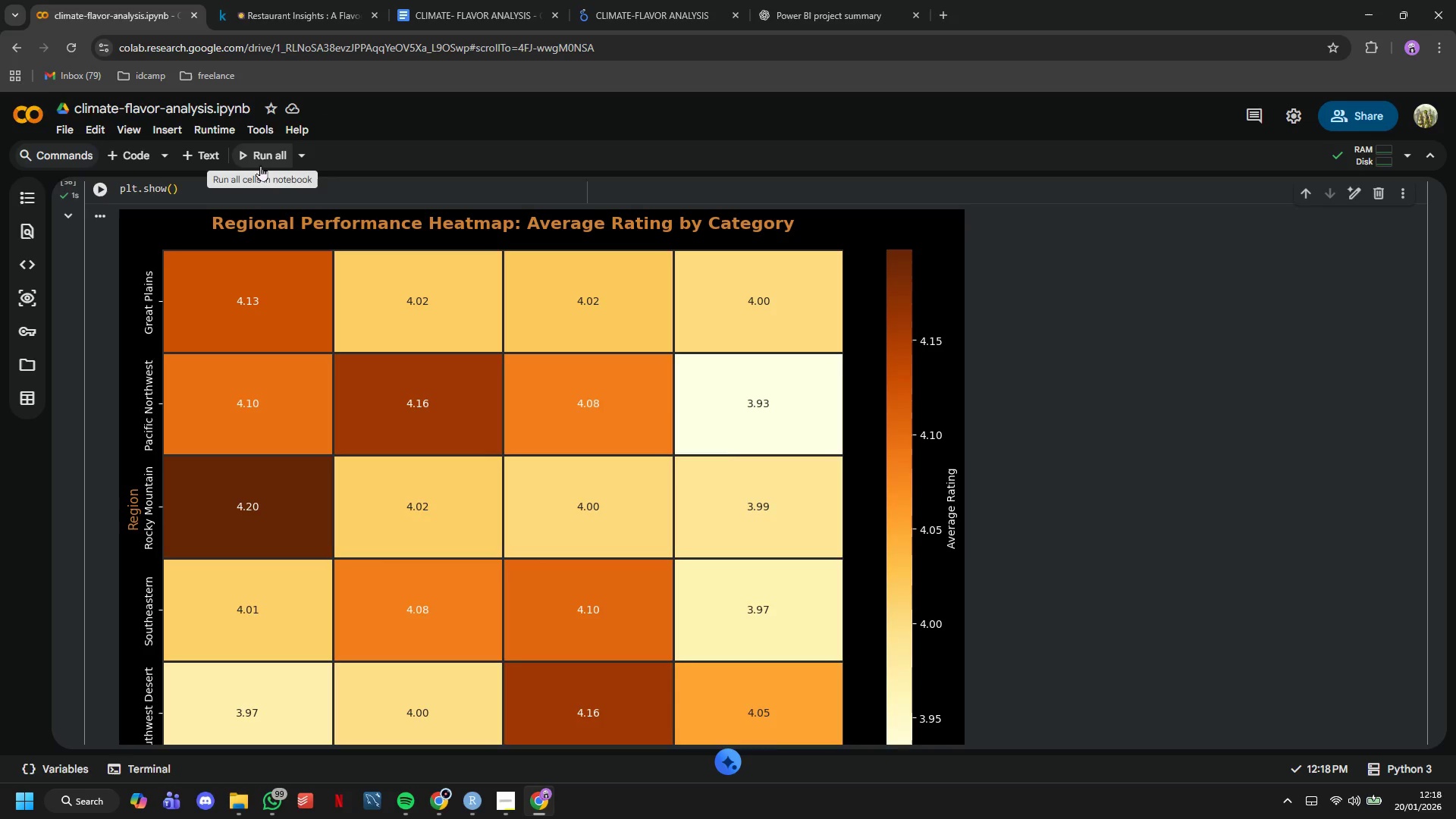 
wait(22.19)
 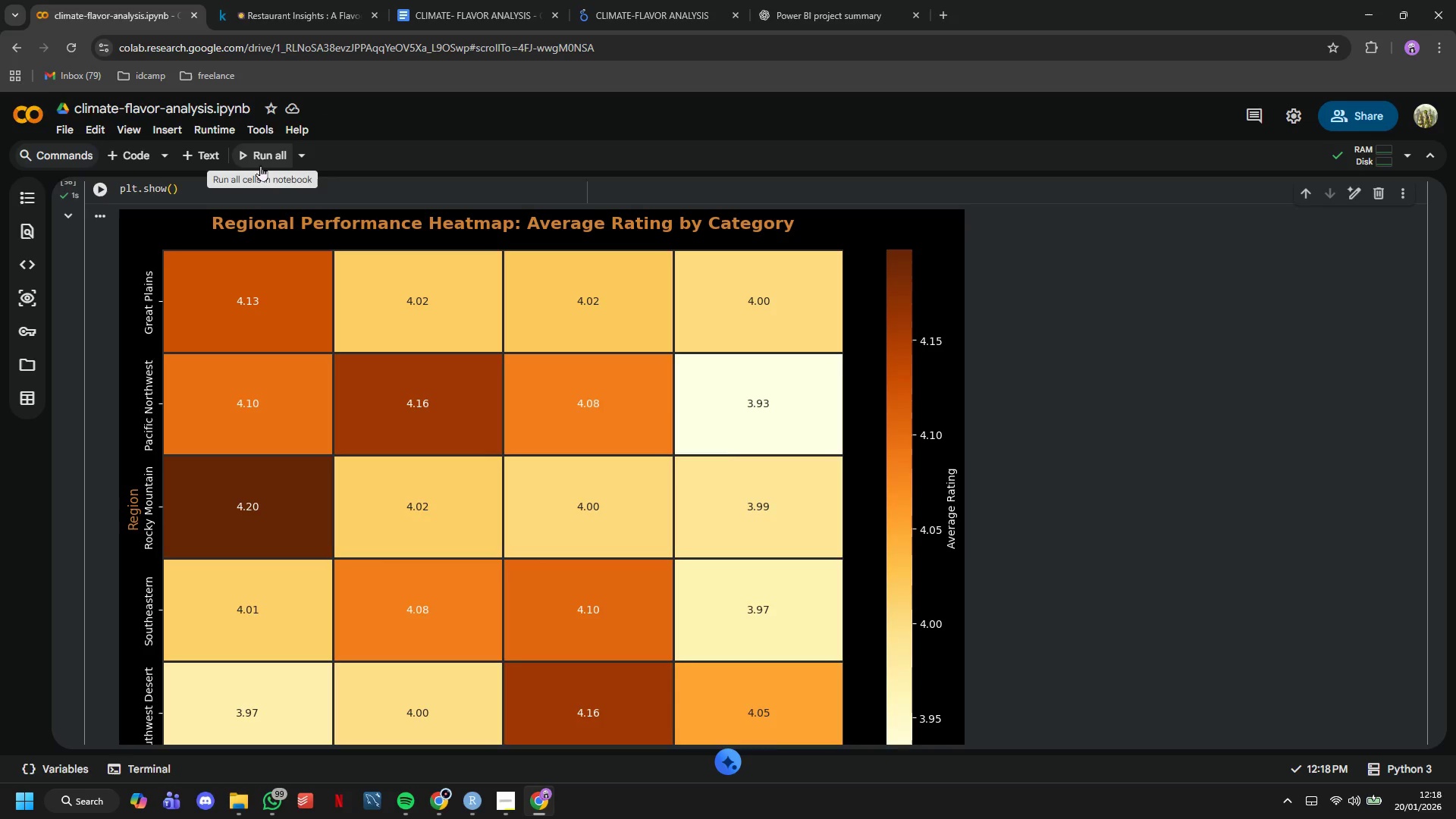 
scroll: coordinate [319, 301], scroll_direction: down, amount: 4.0
 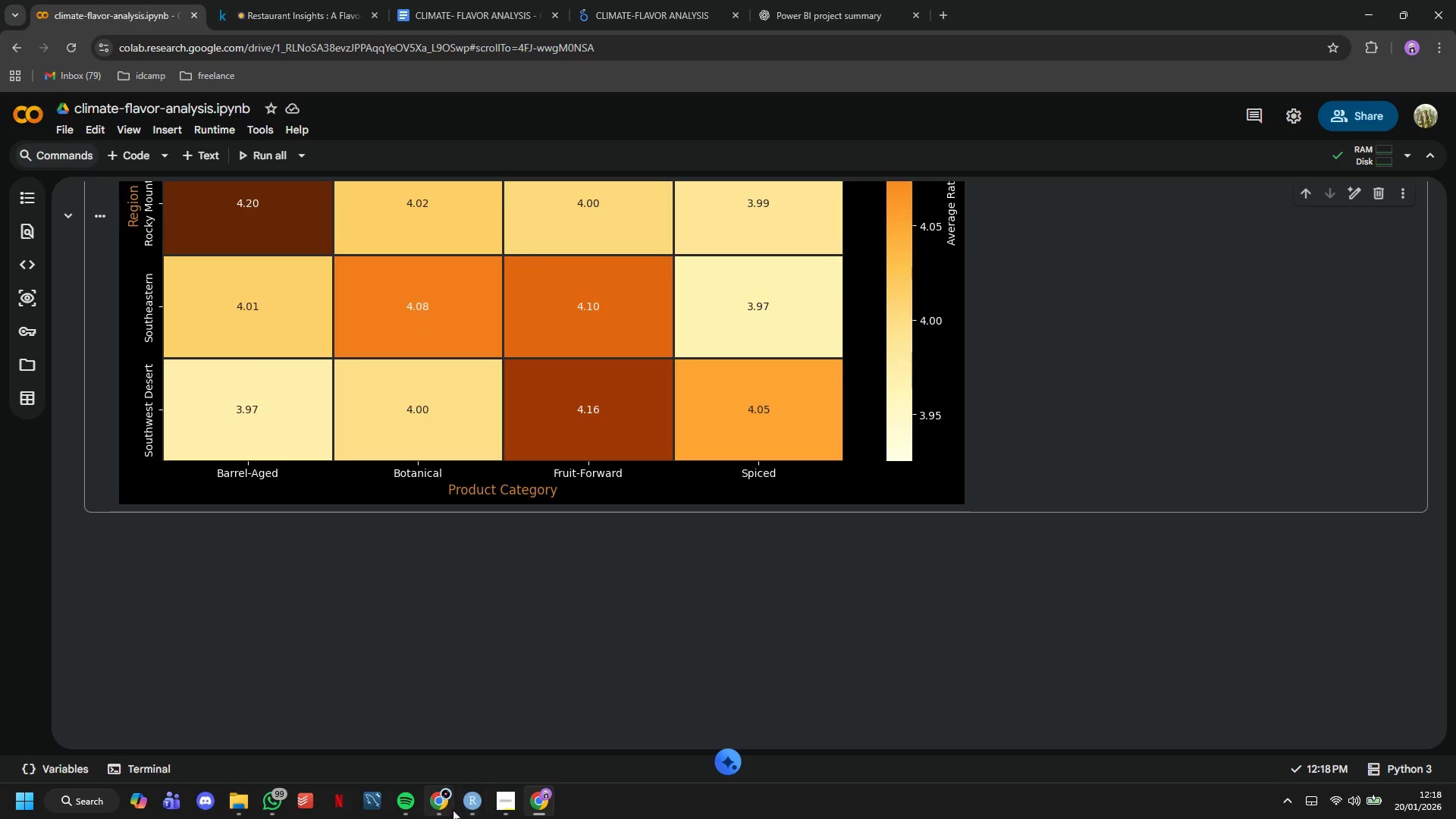 
left_click([505, 805])